 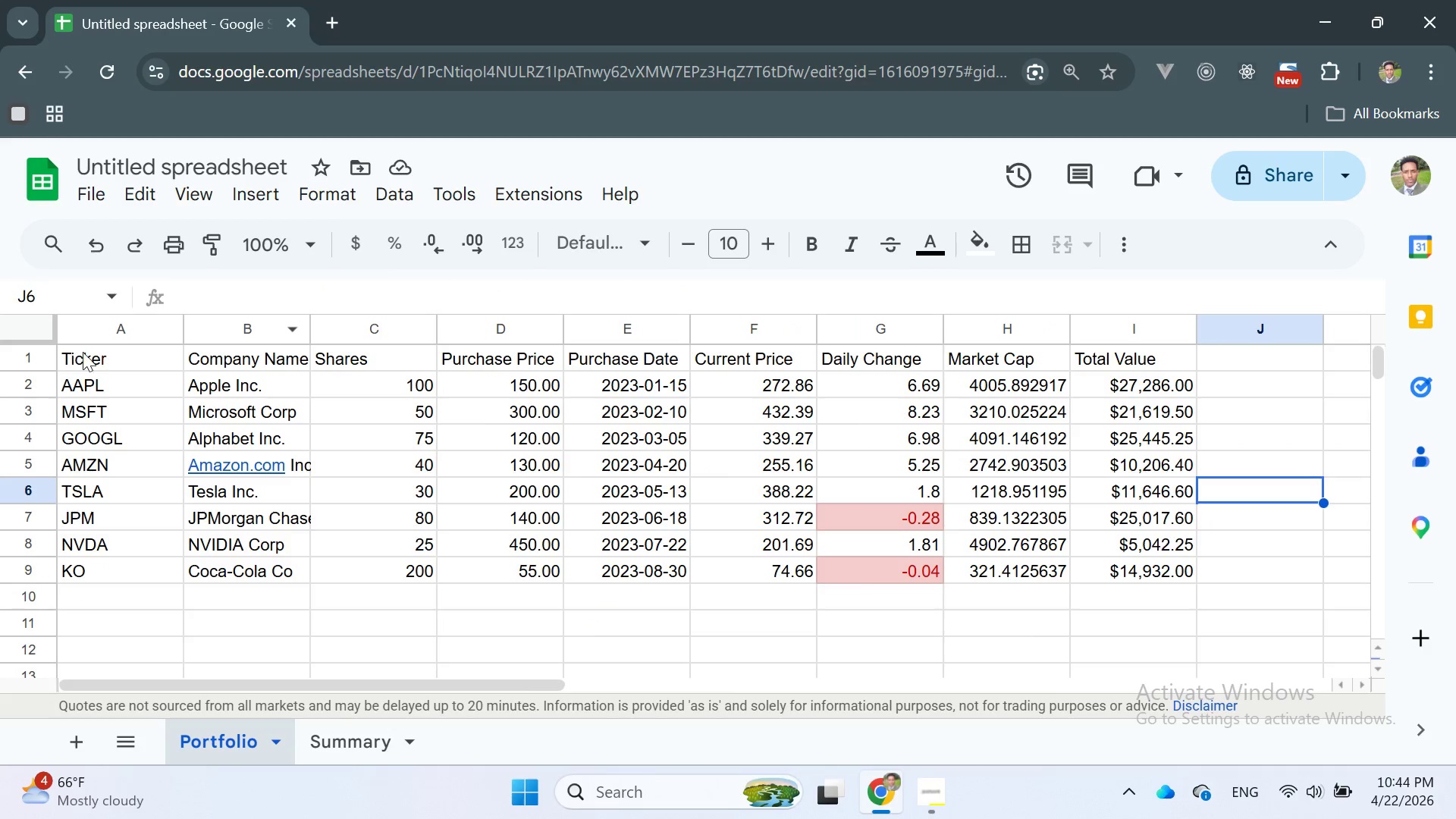 
left_click([195, 193])
 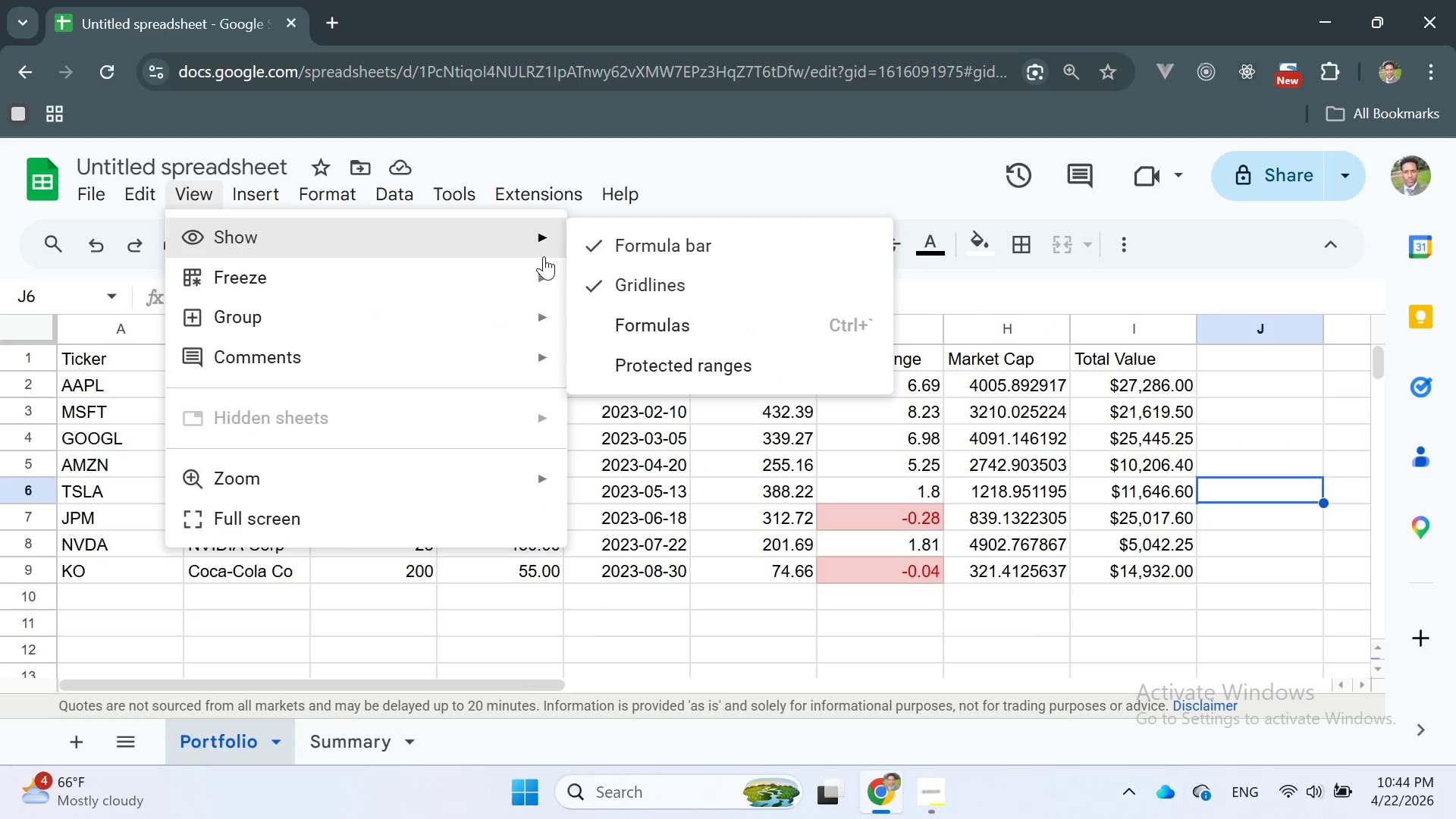 
left_click([604, 283])
 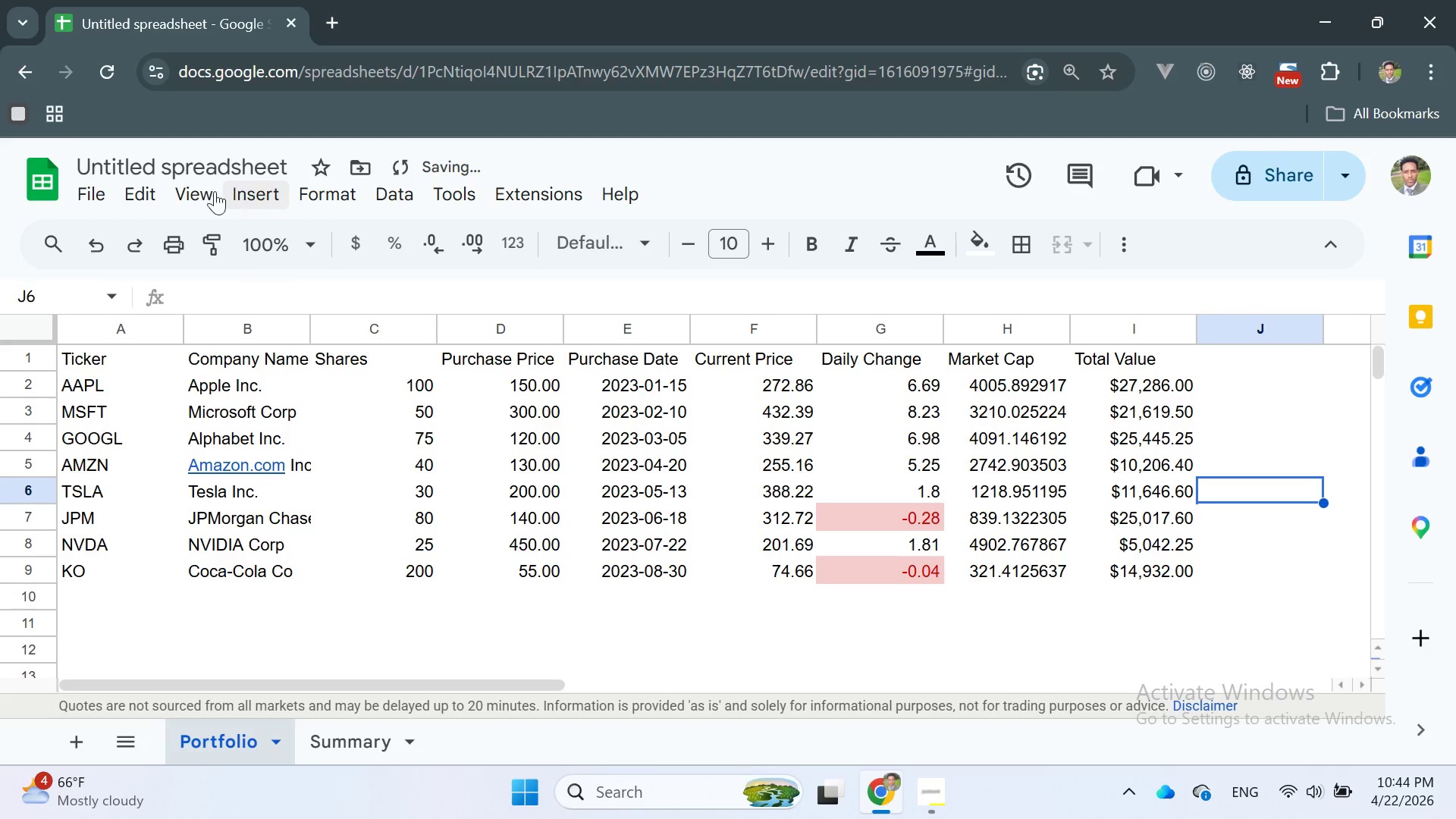 
left_click([187, 187])
 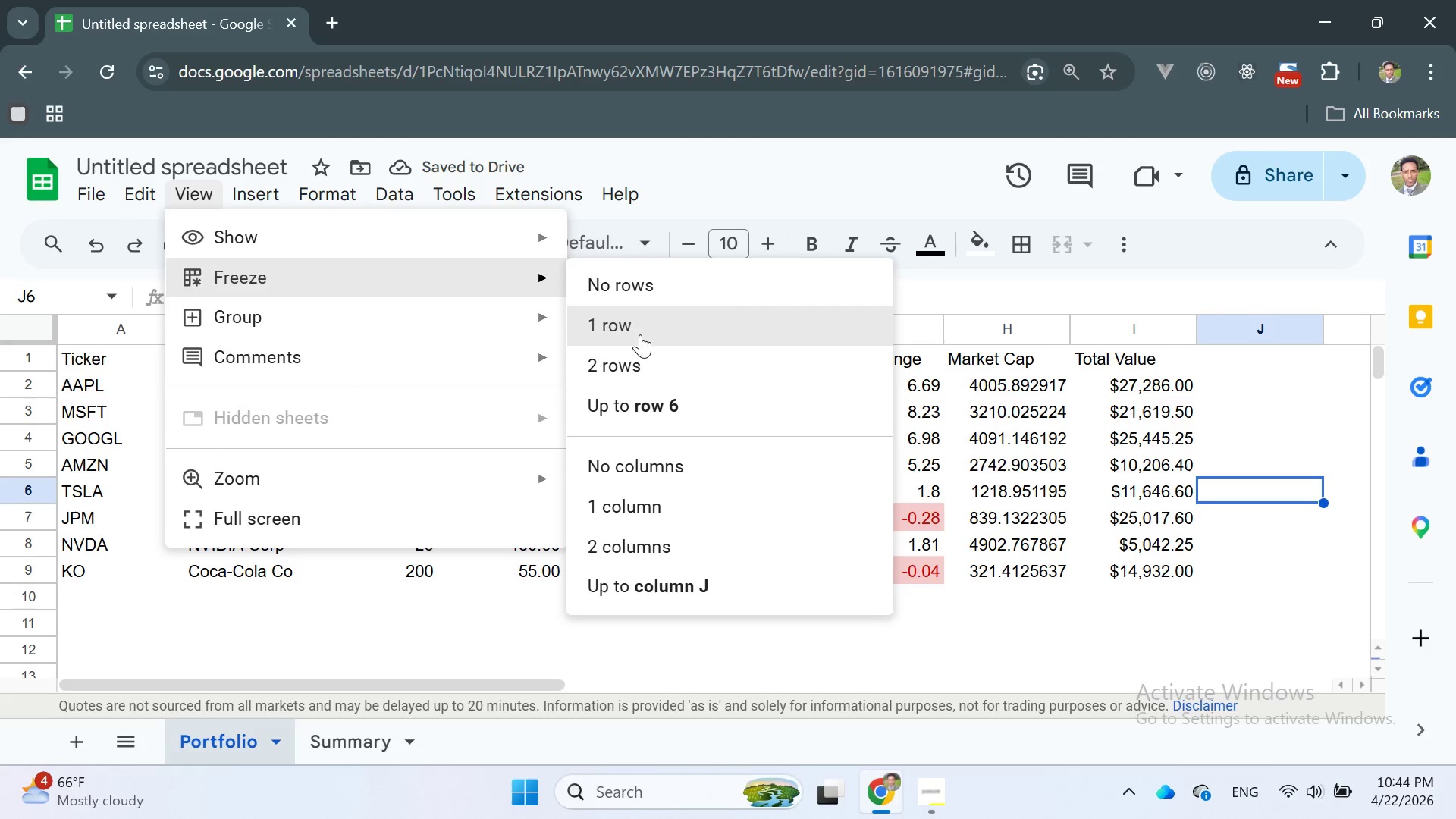 
left_click([627, 327])
 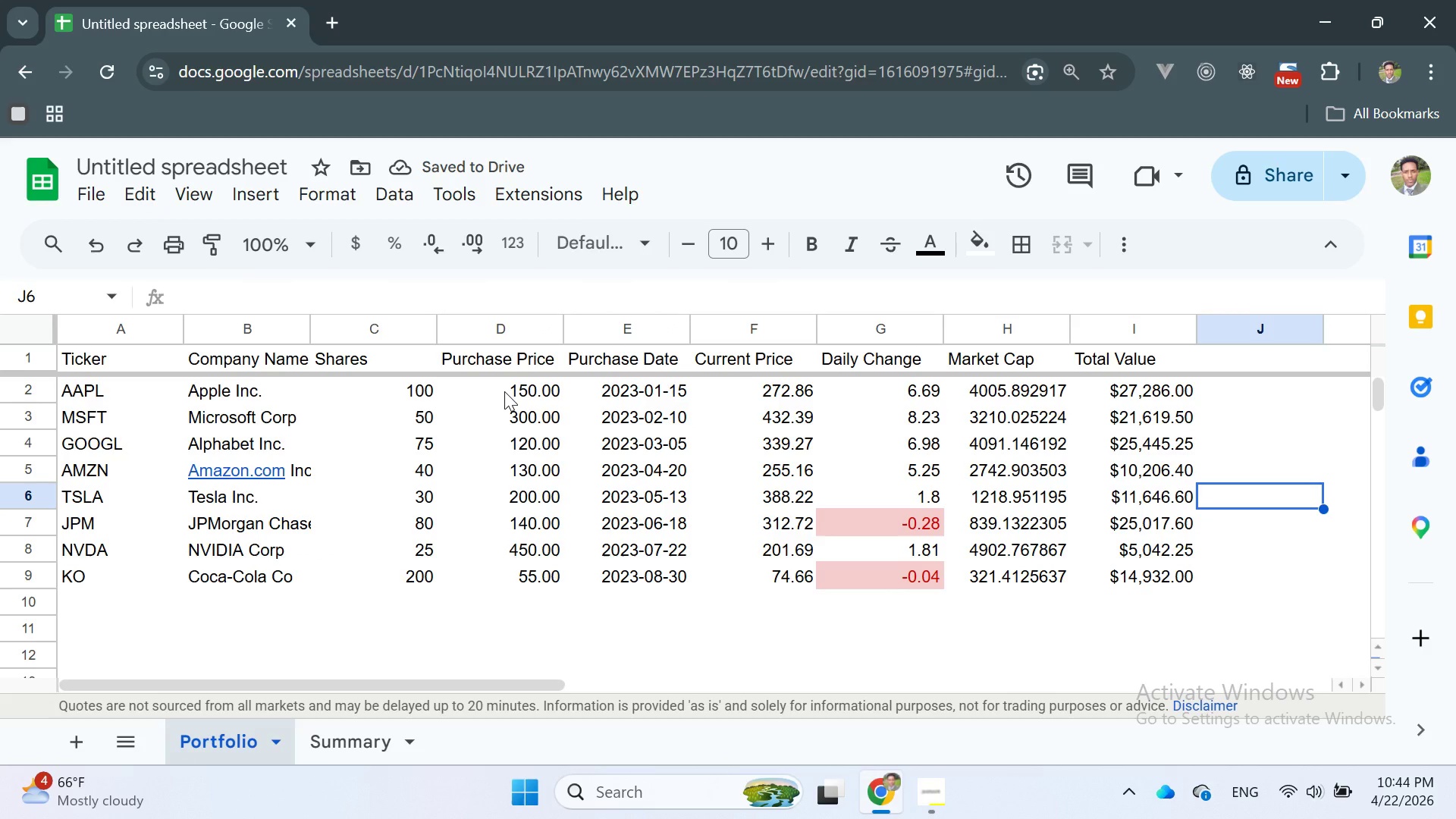 
wait(5.77)
 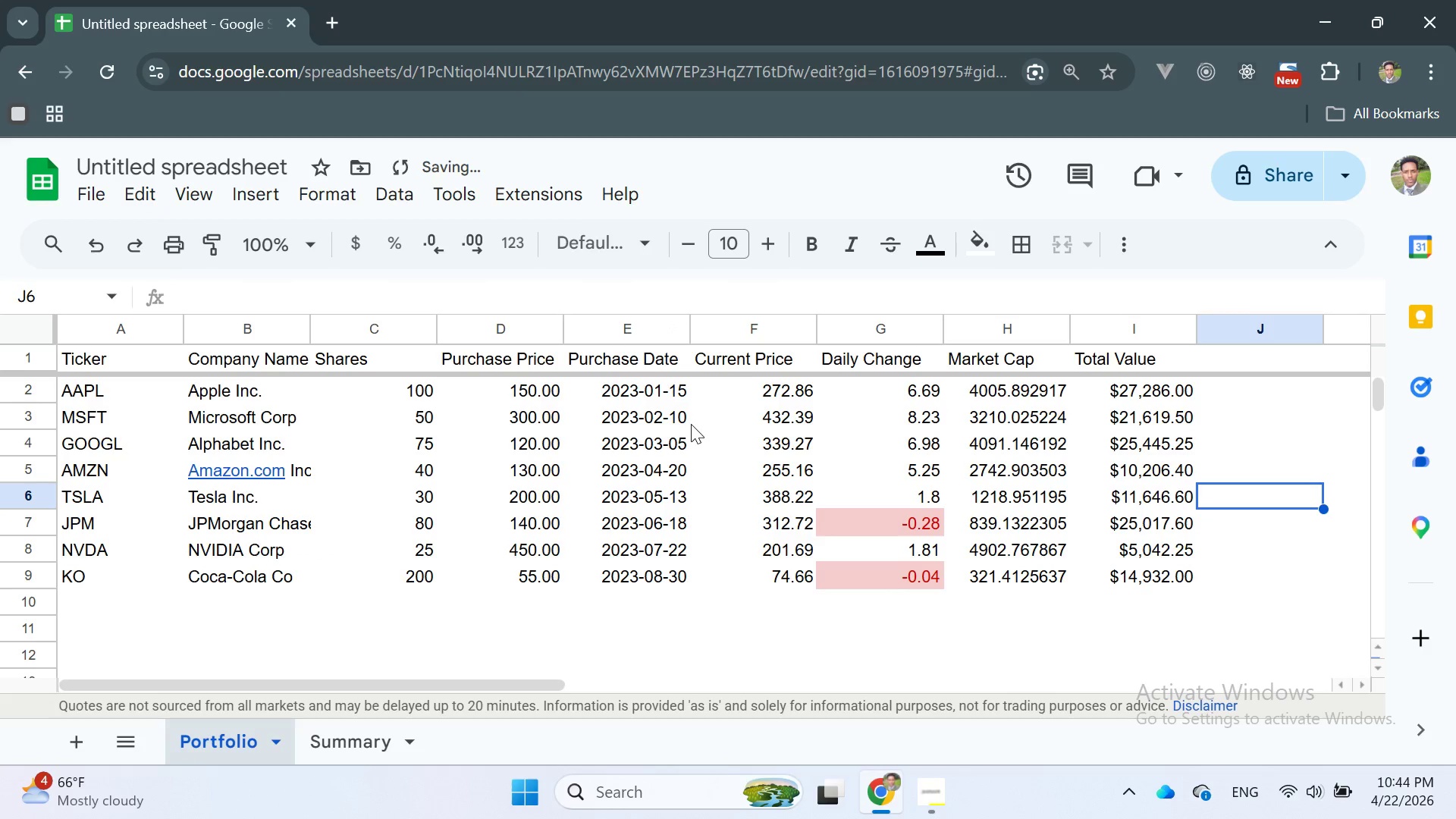 
left_click([325, 732])
 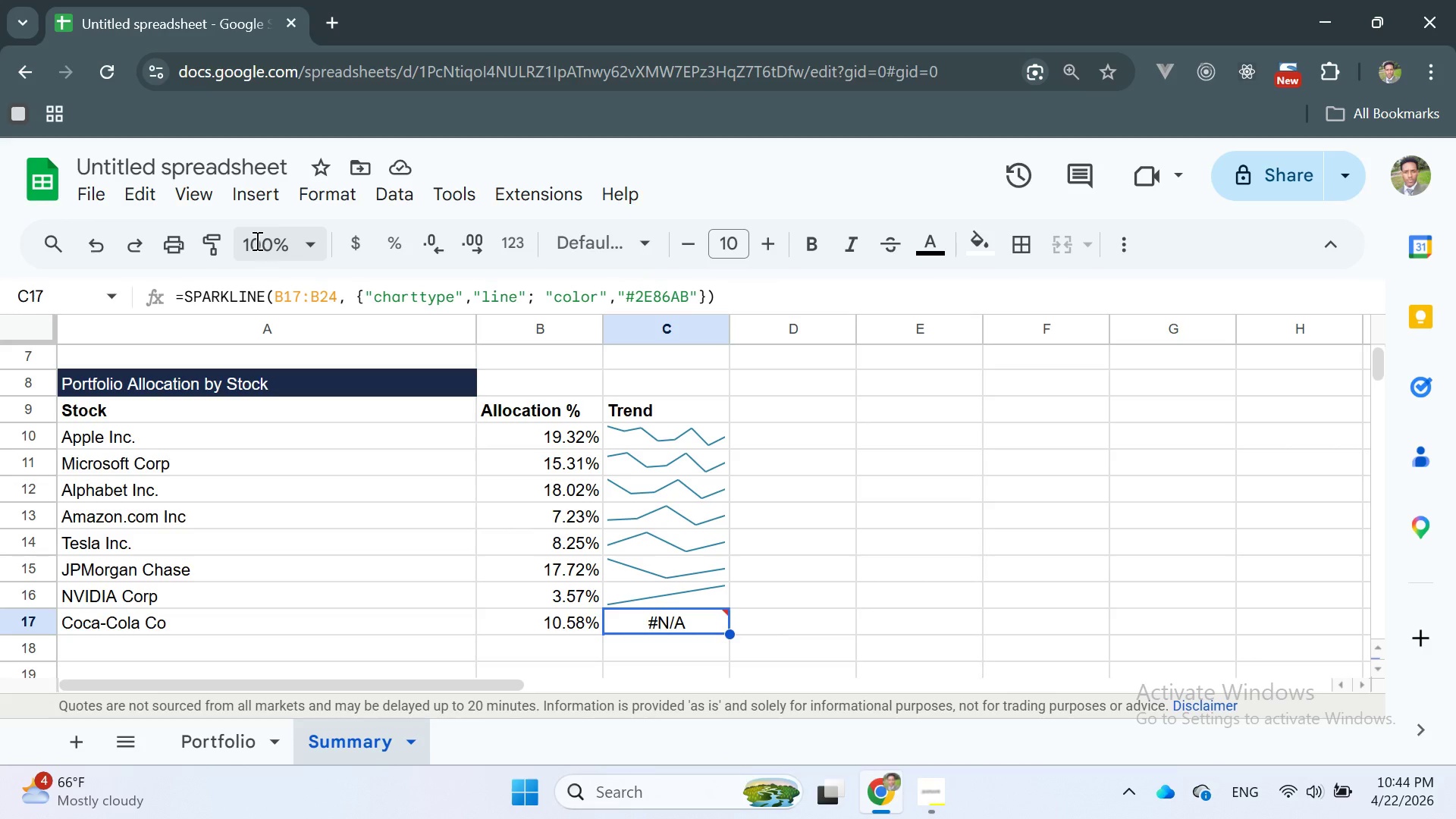 
left_click([199, 196])
 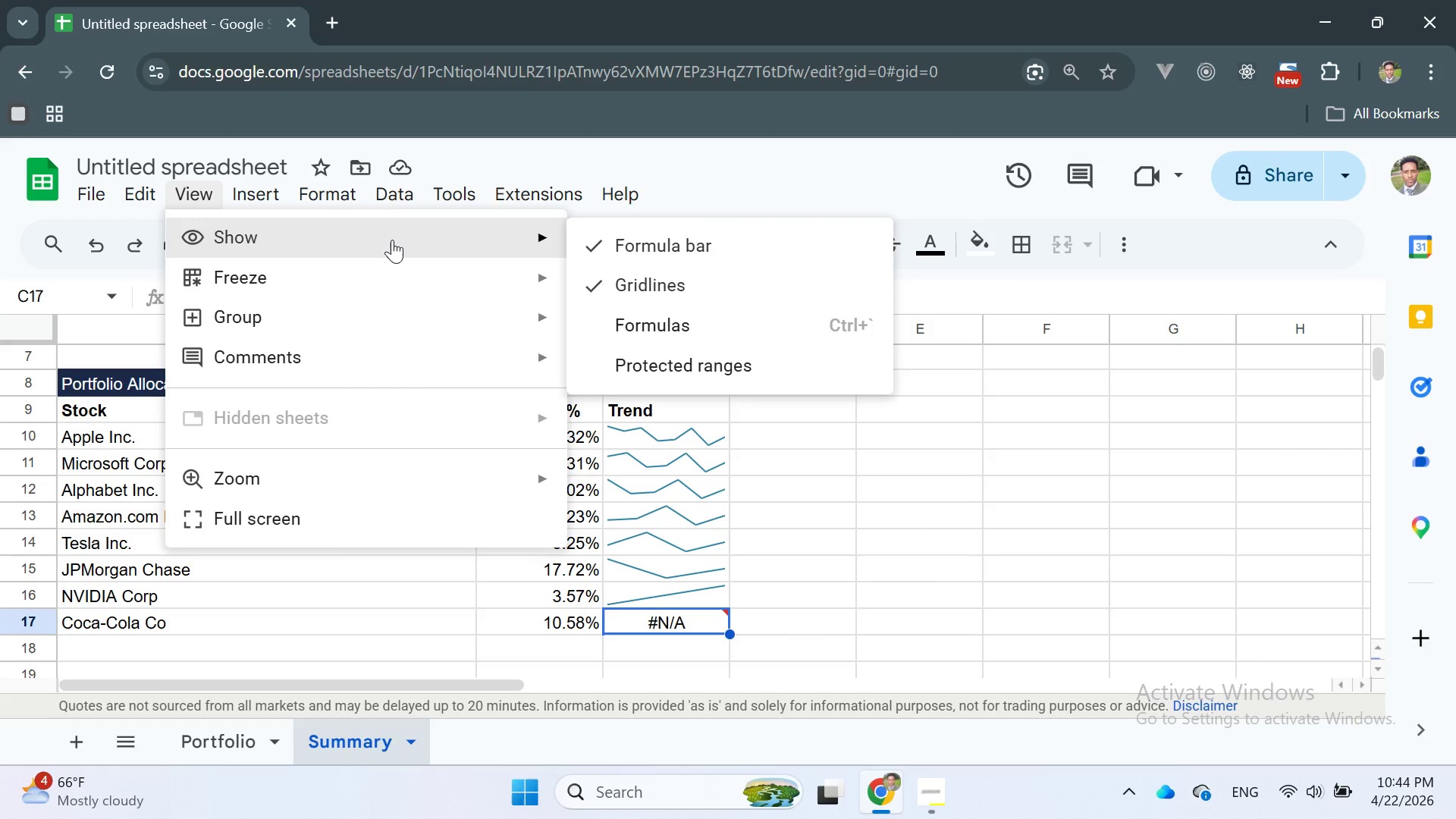 
left_click([619, 276])
 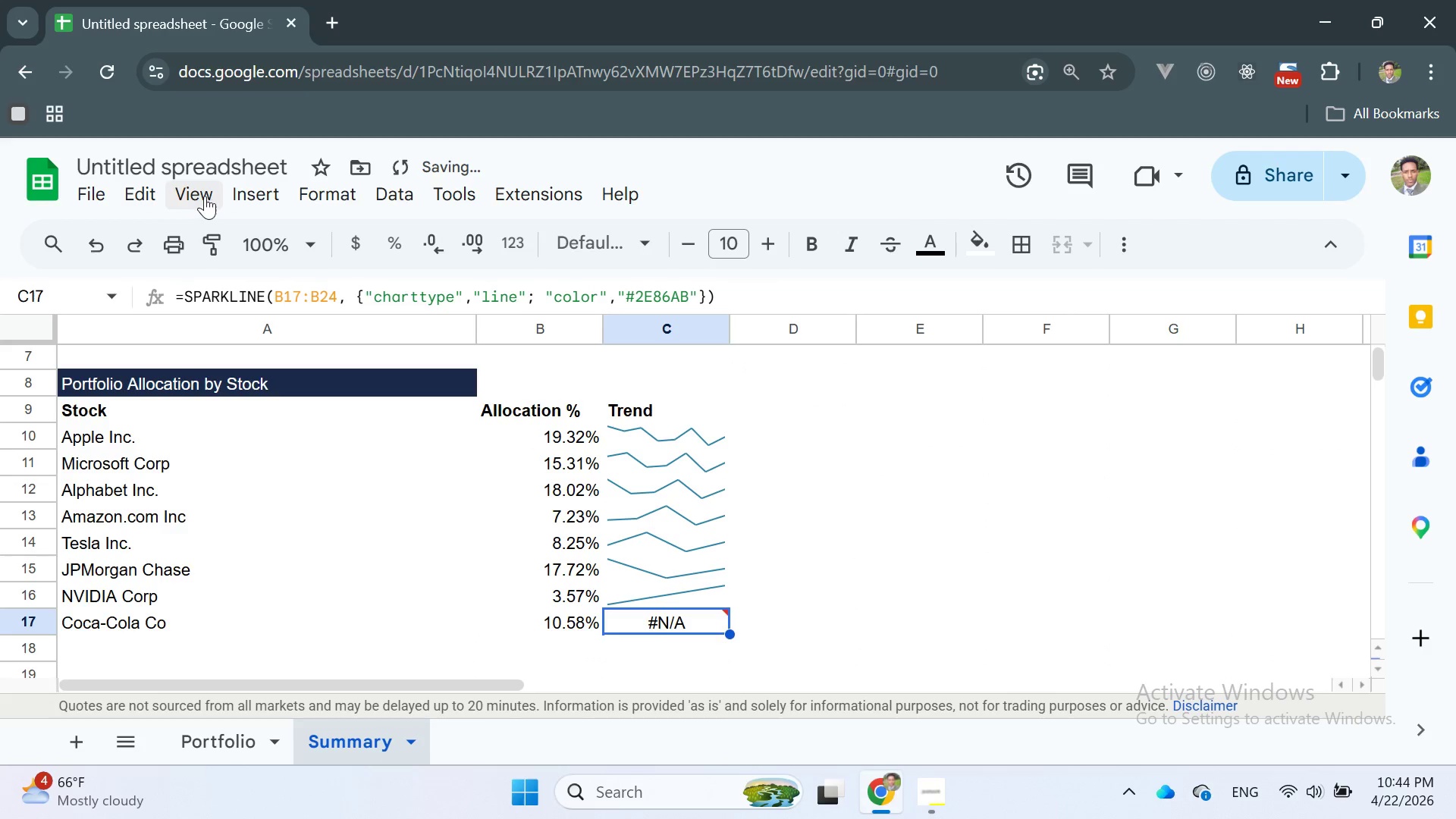 
left_click([201, 194])
 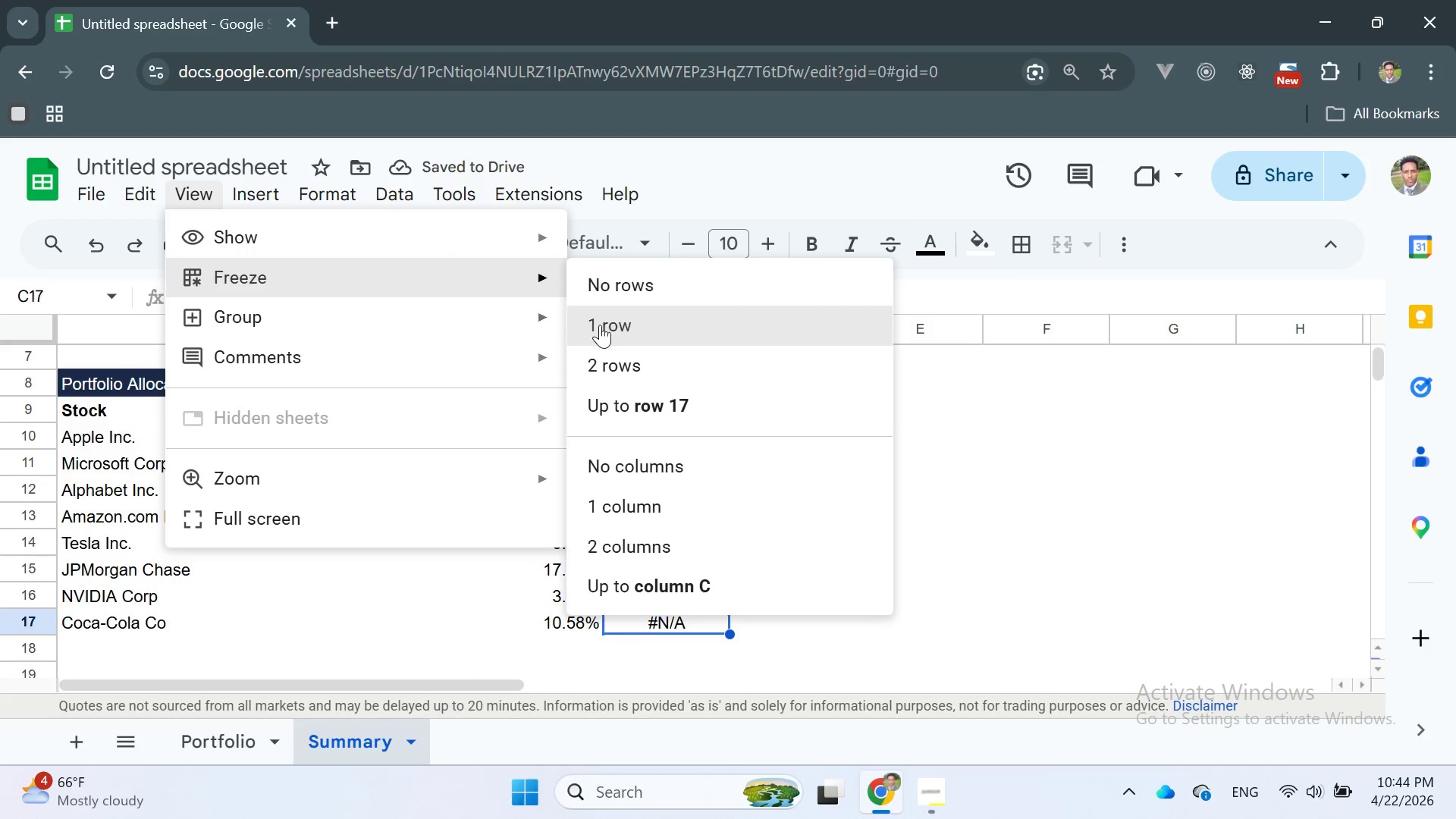 
left_click([610, 322])
 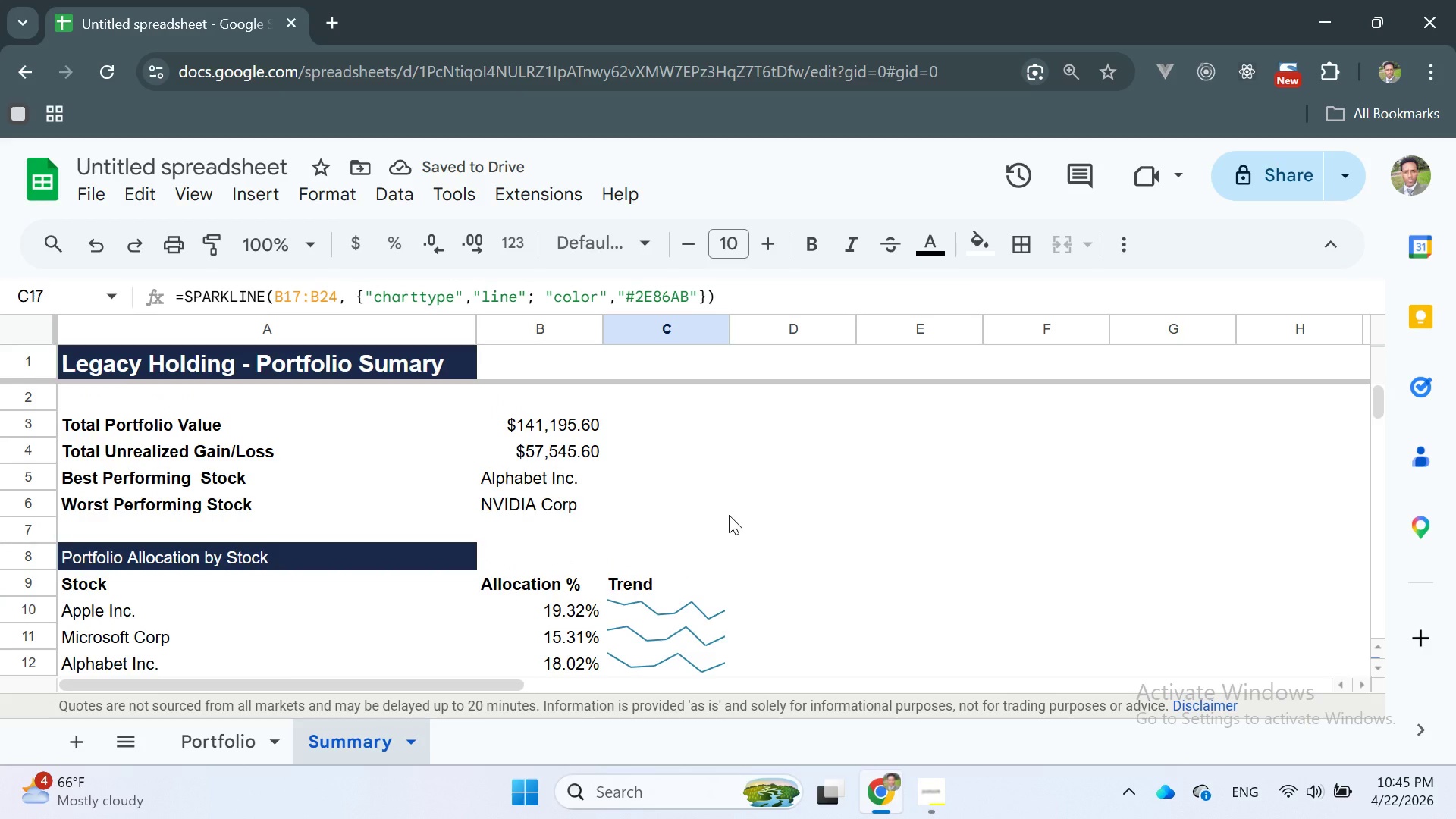 
wait(9.75)
 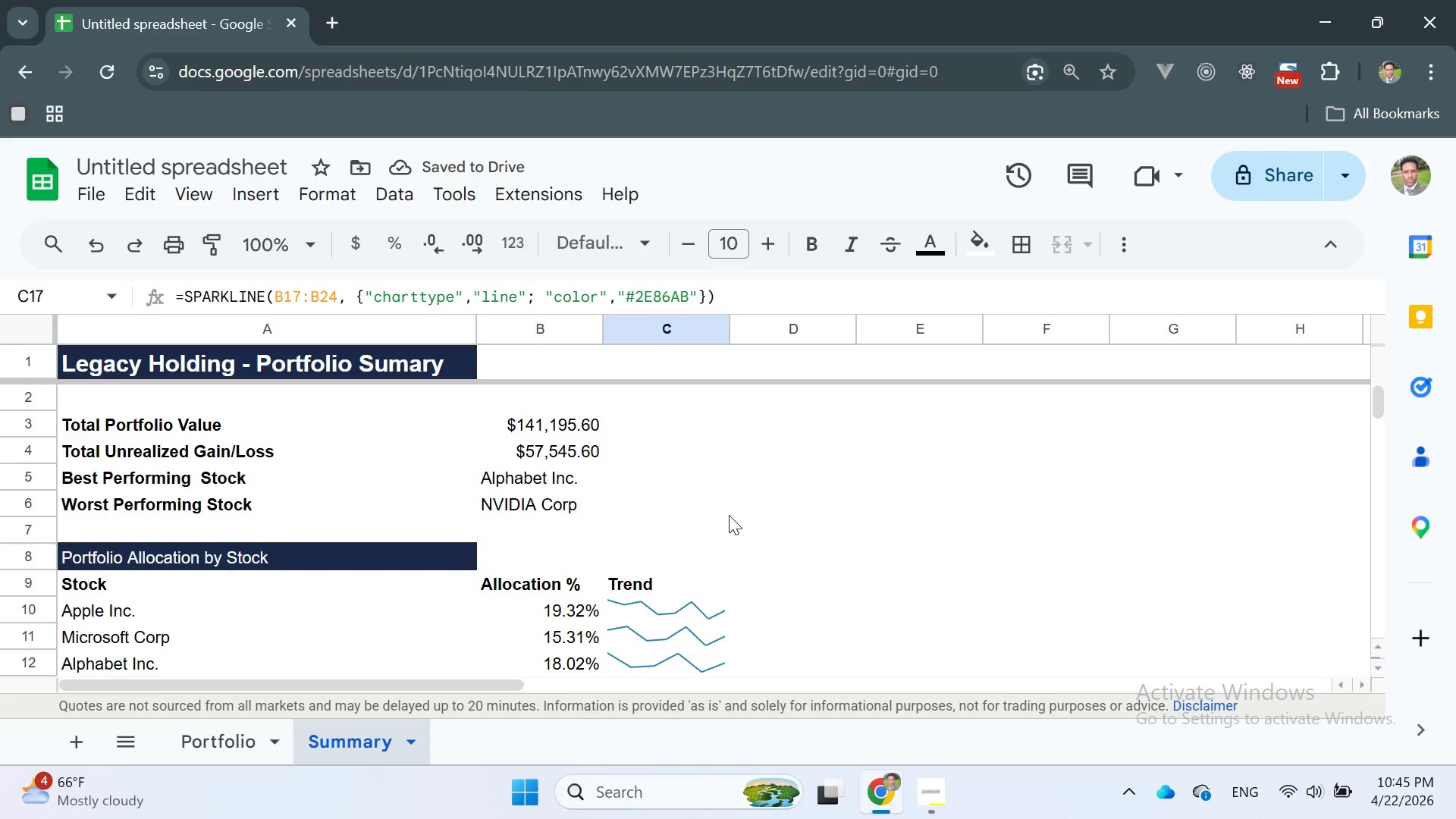 
left_click([872, 560])
 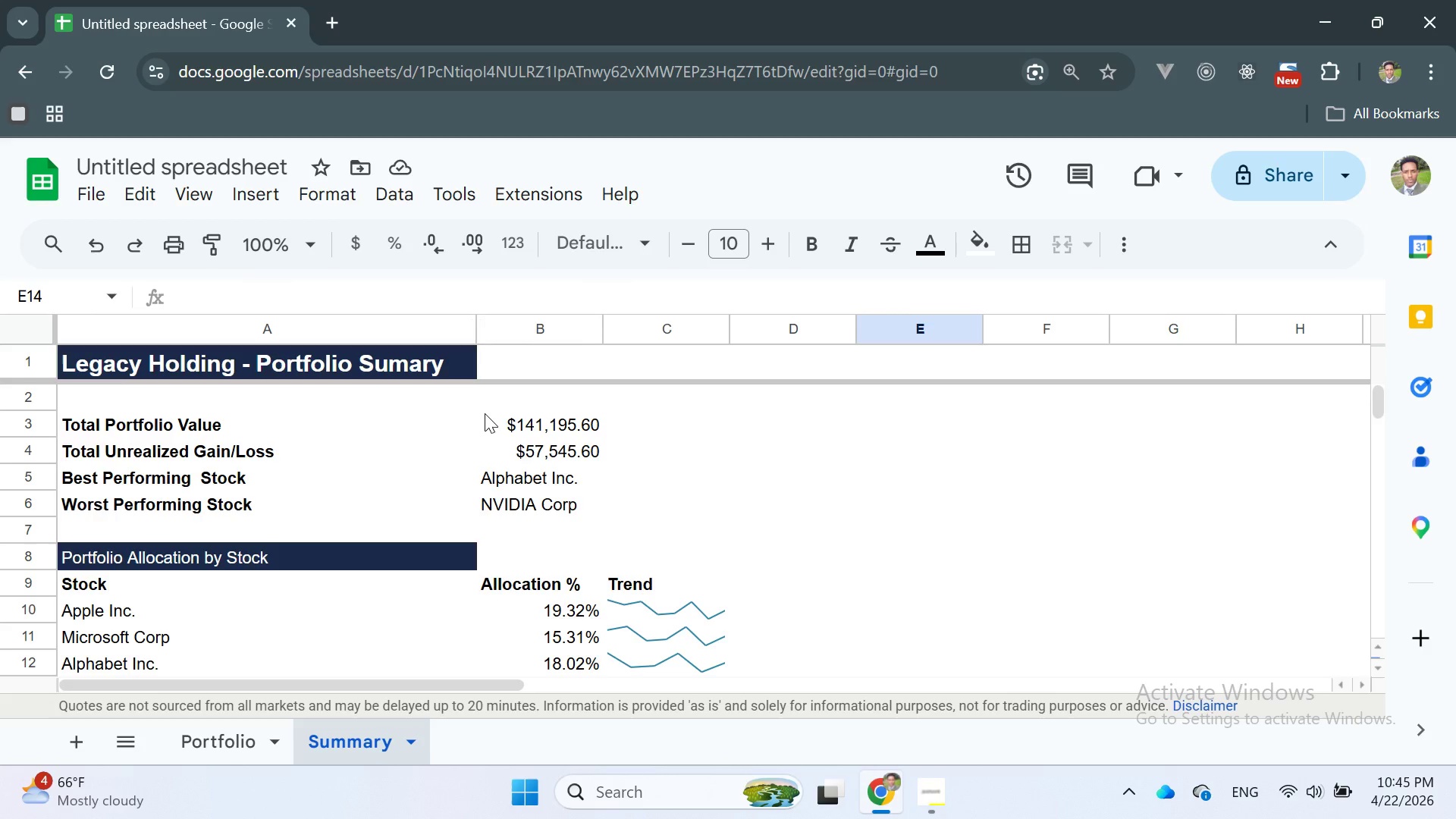 
wait(15.5)
 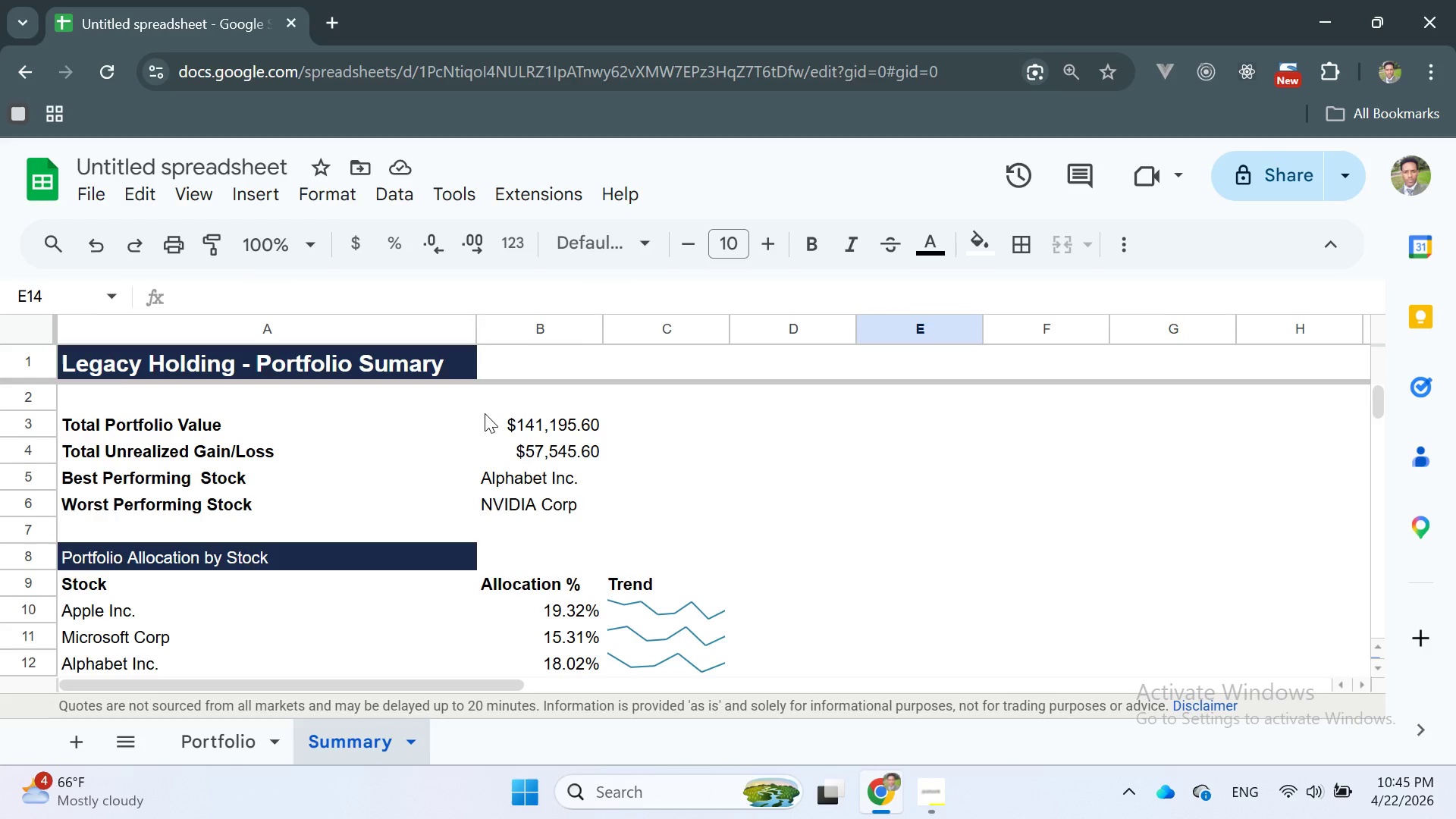 
left_click([1129, 786])
 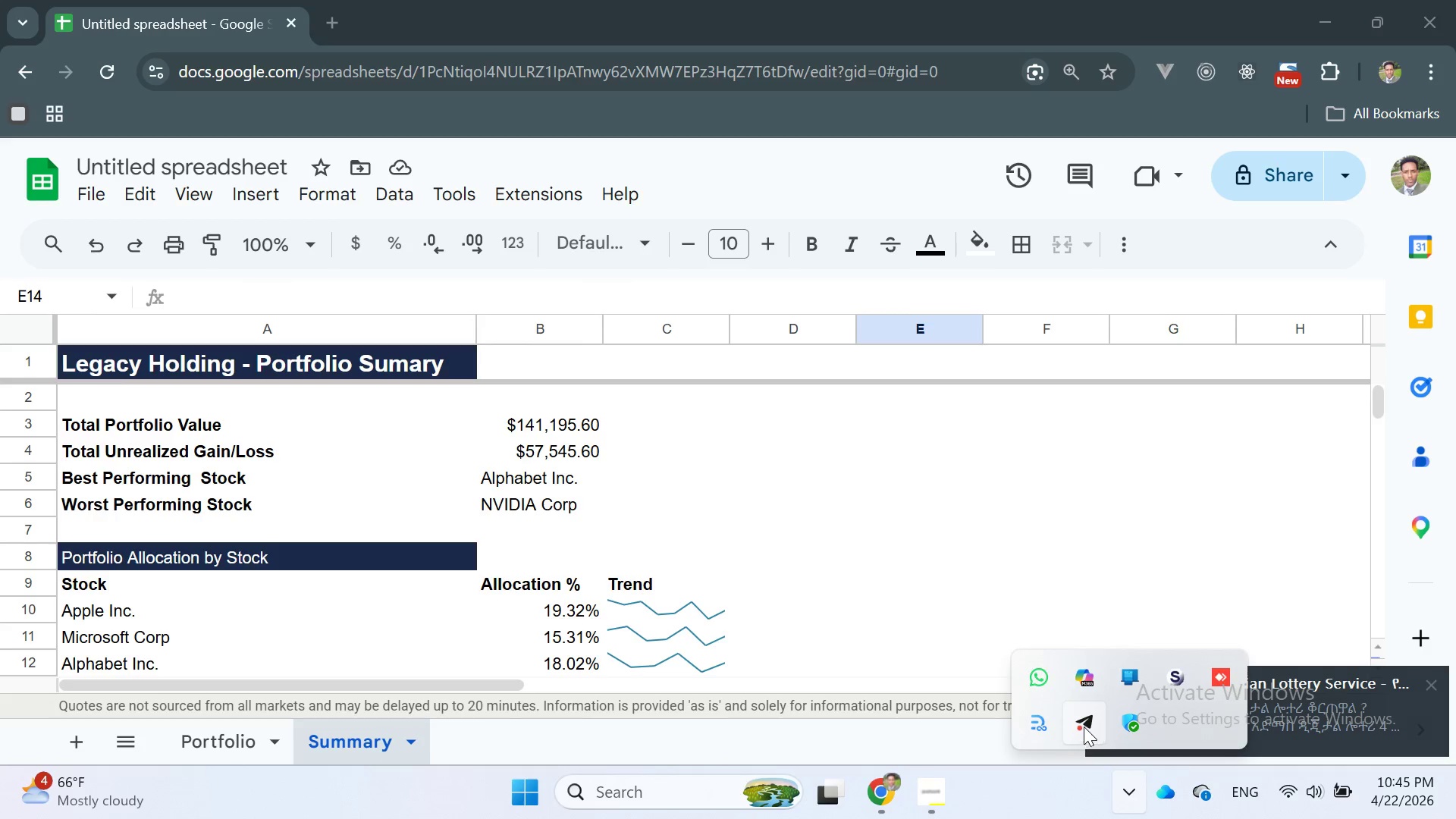 
right_click([1084, 726])
 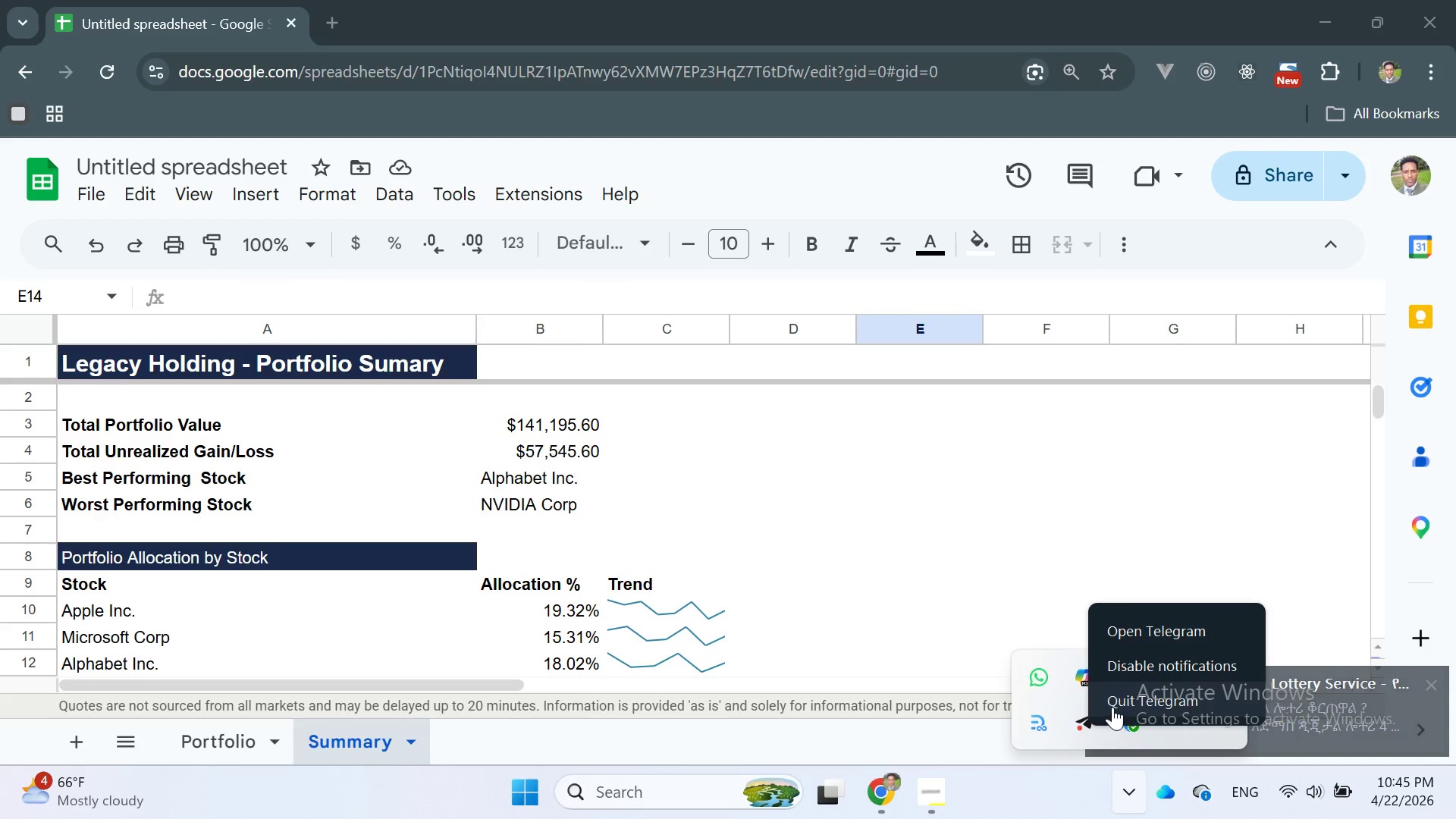 
left_click([1116, 704])
 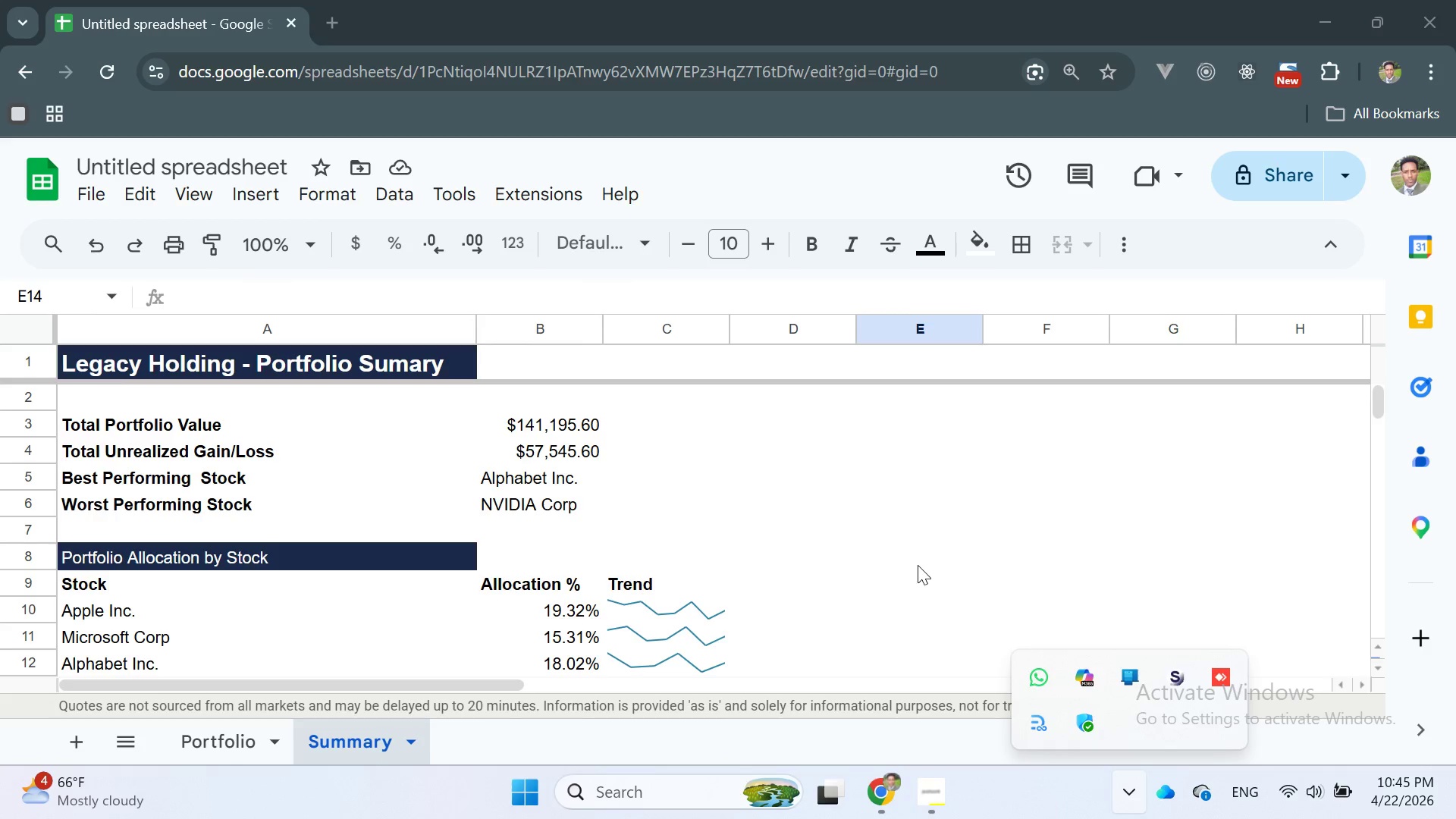 
left_click([918, 565])
 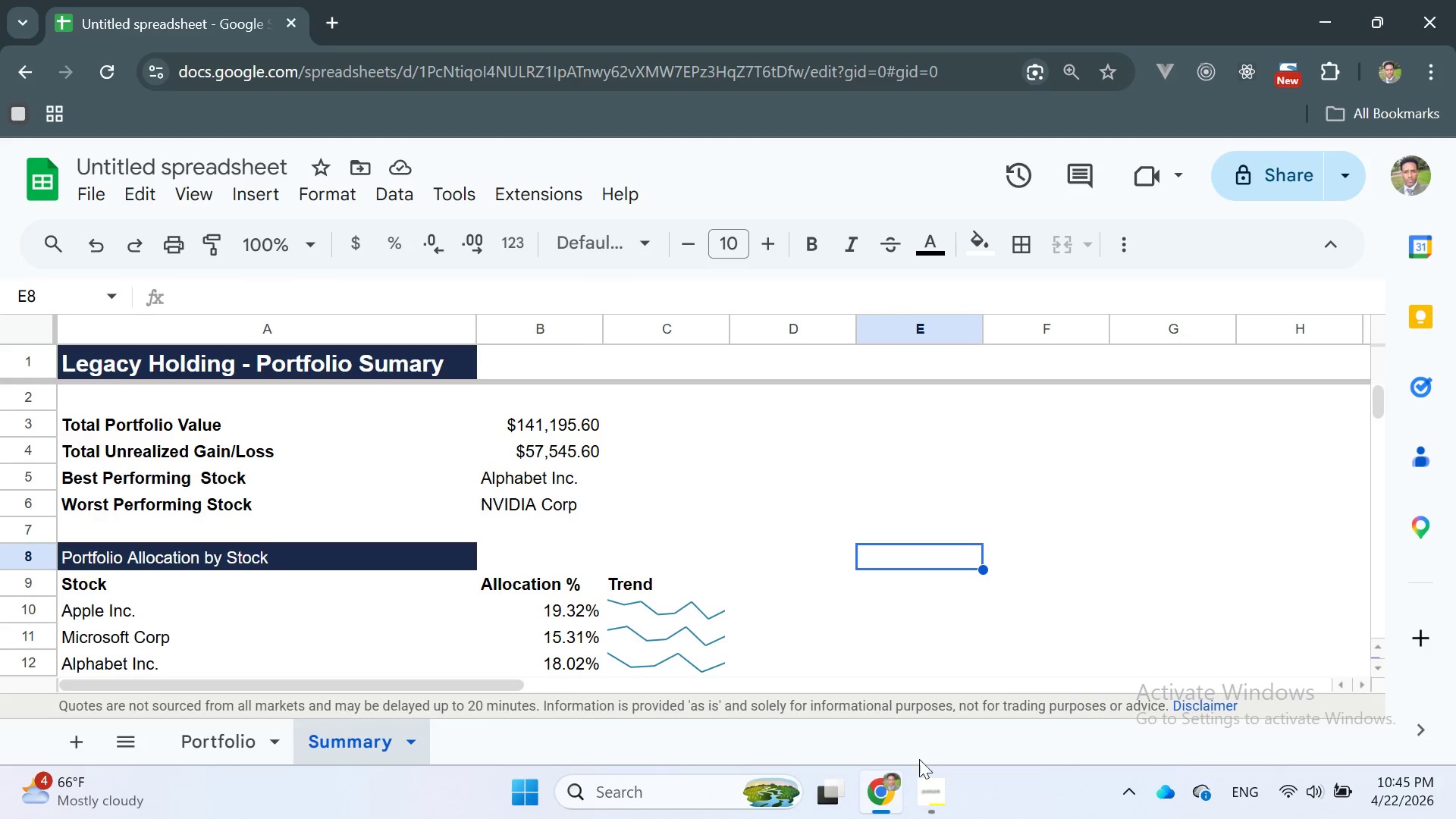 
left_click([925, 774])